 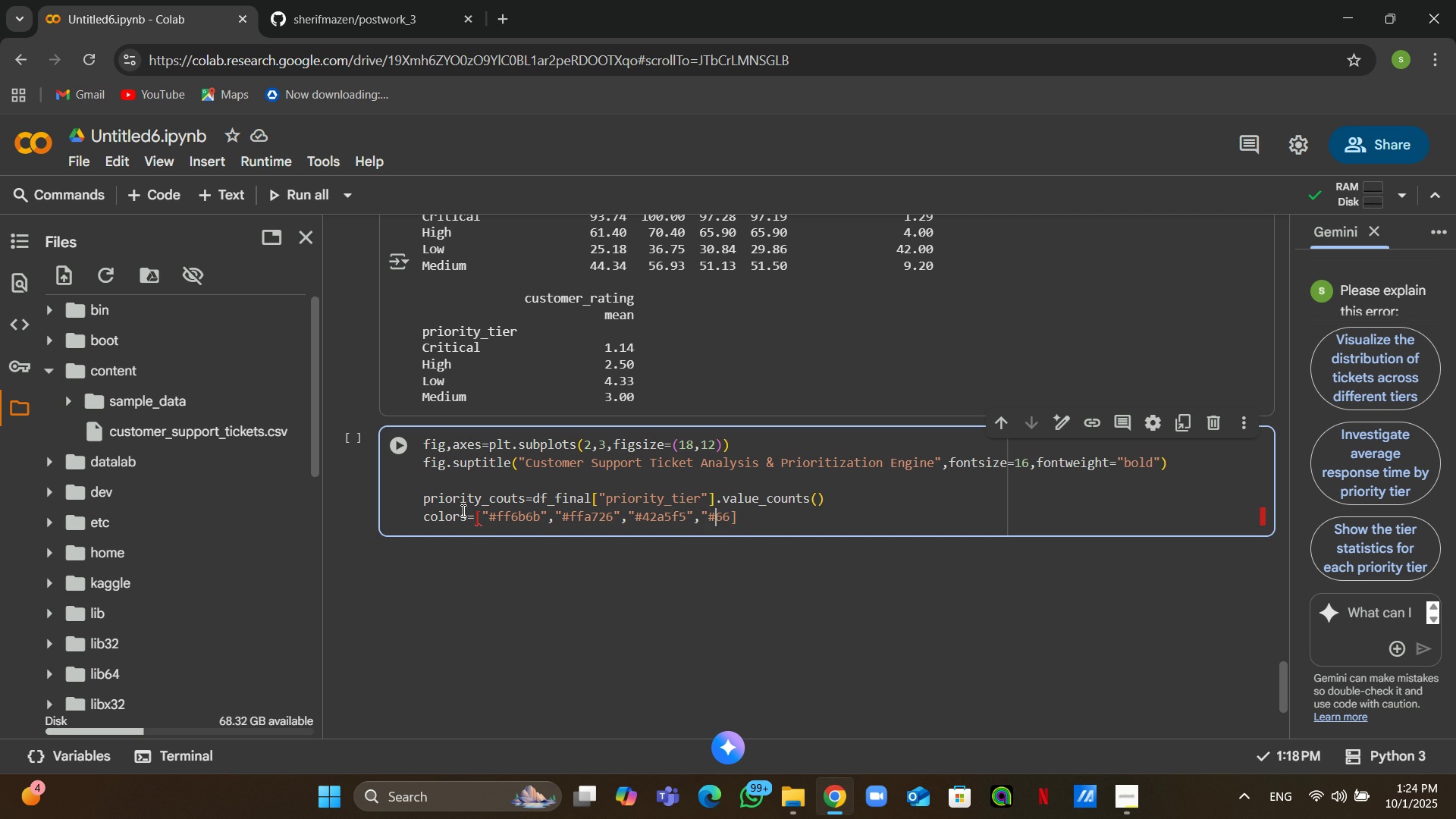 
key(ArrowRight)
 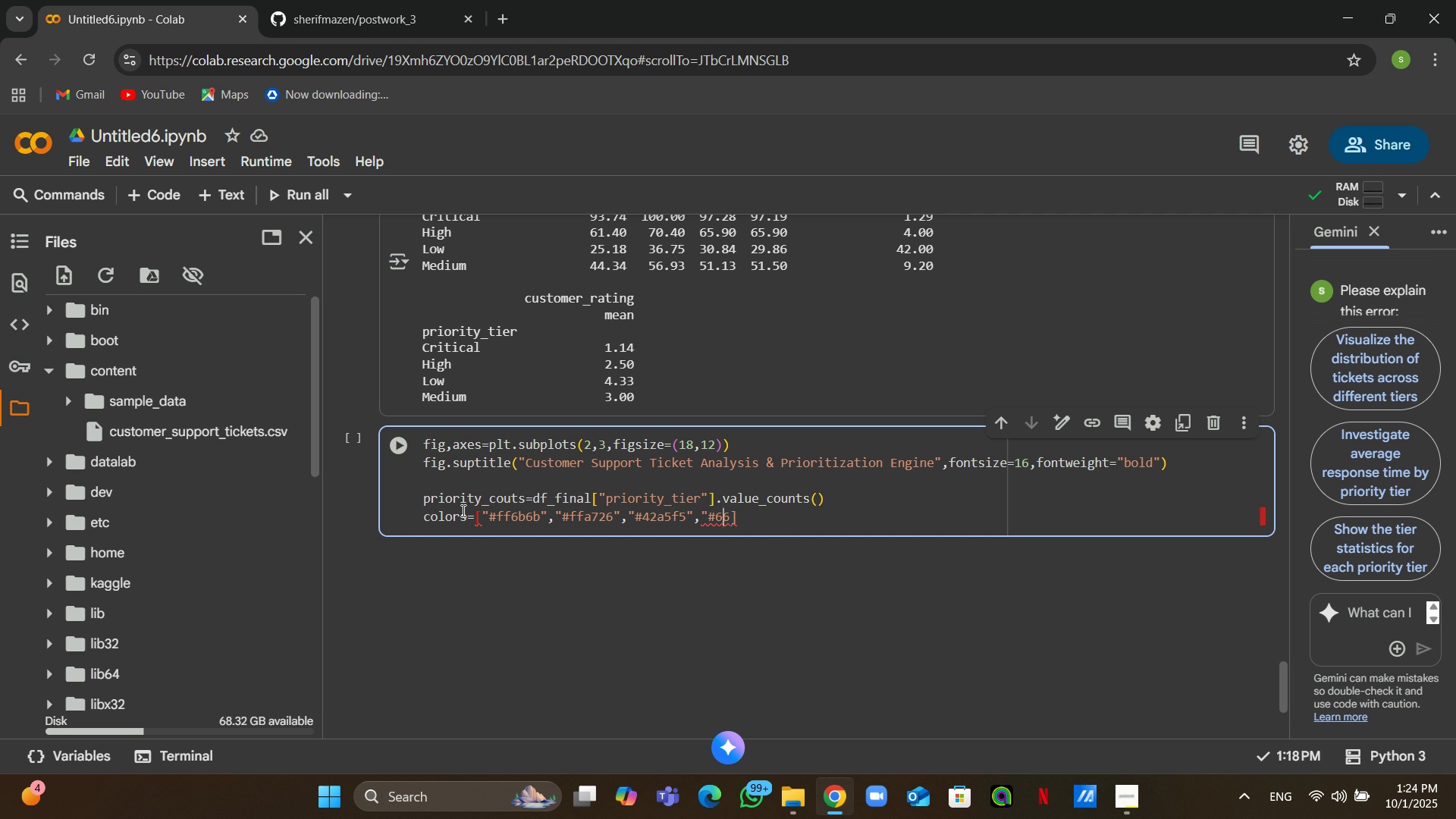 
key(ArrowRight)
 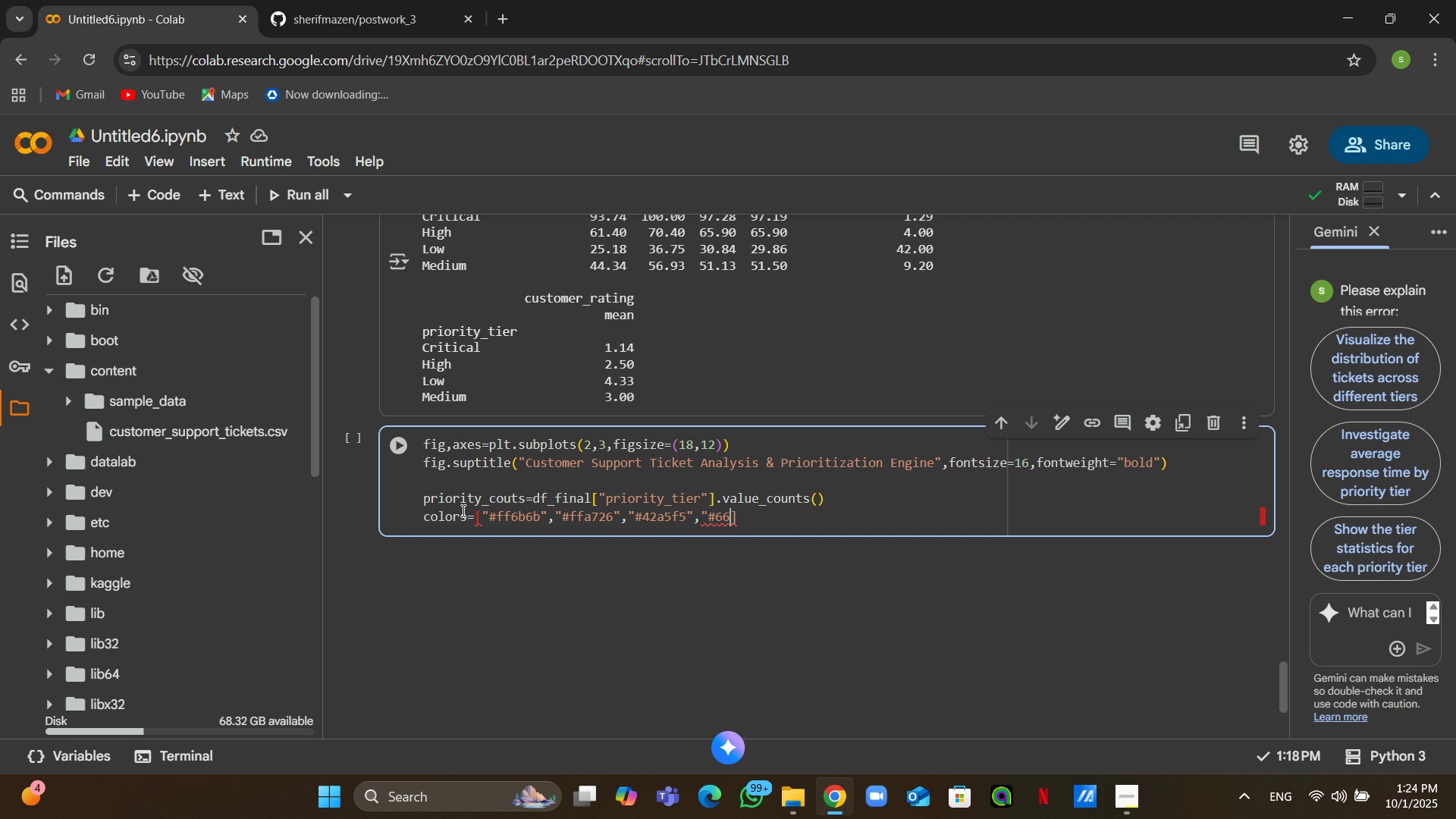 
key(ArrowRight)
 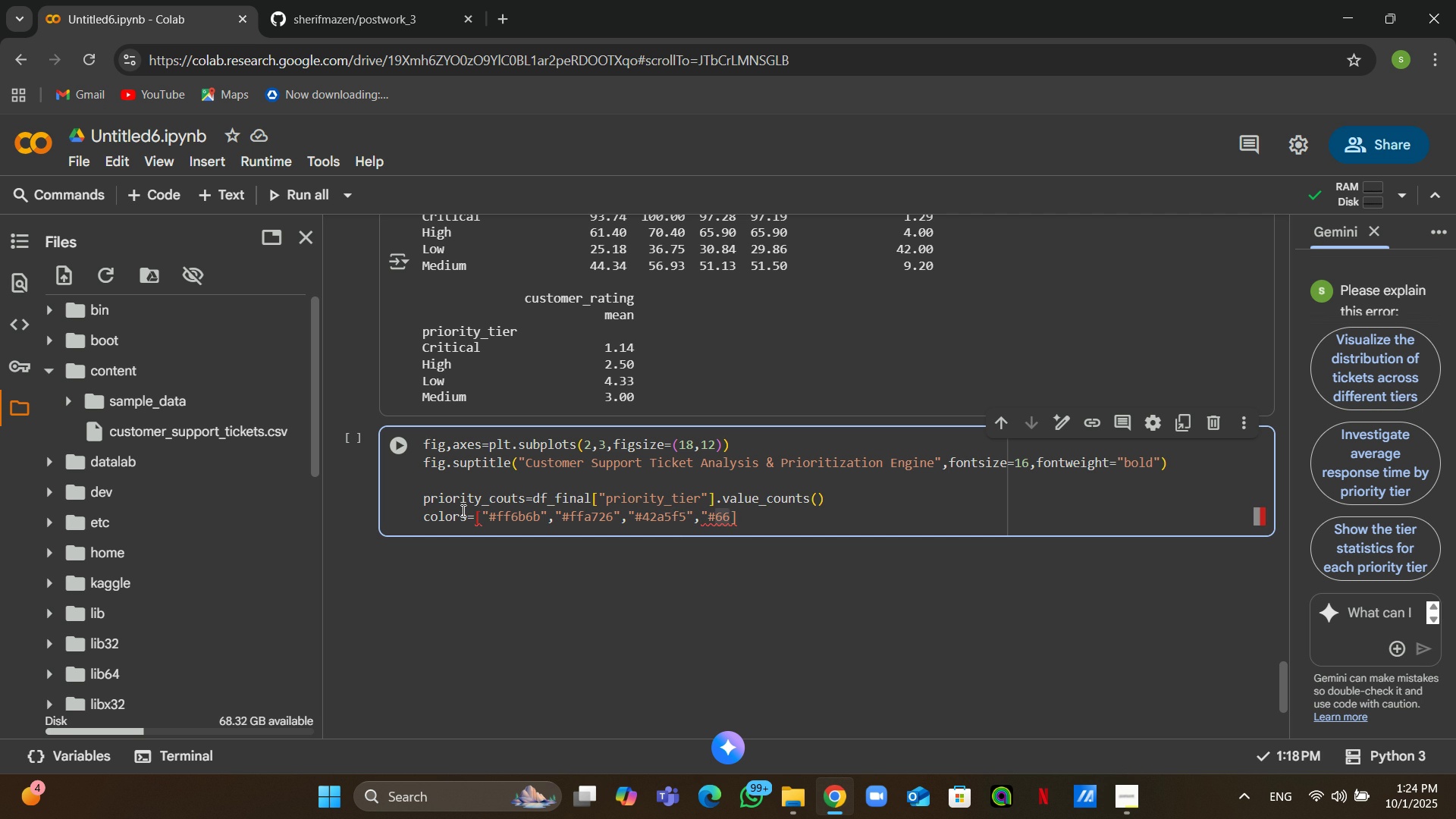 
type(bb6a")